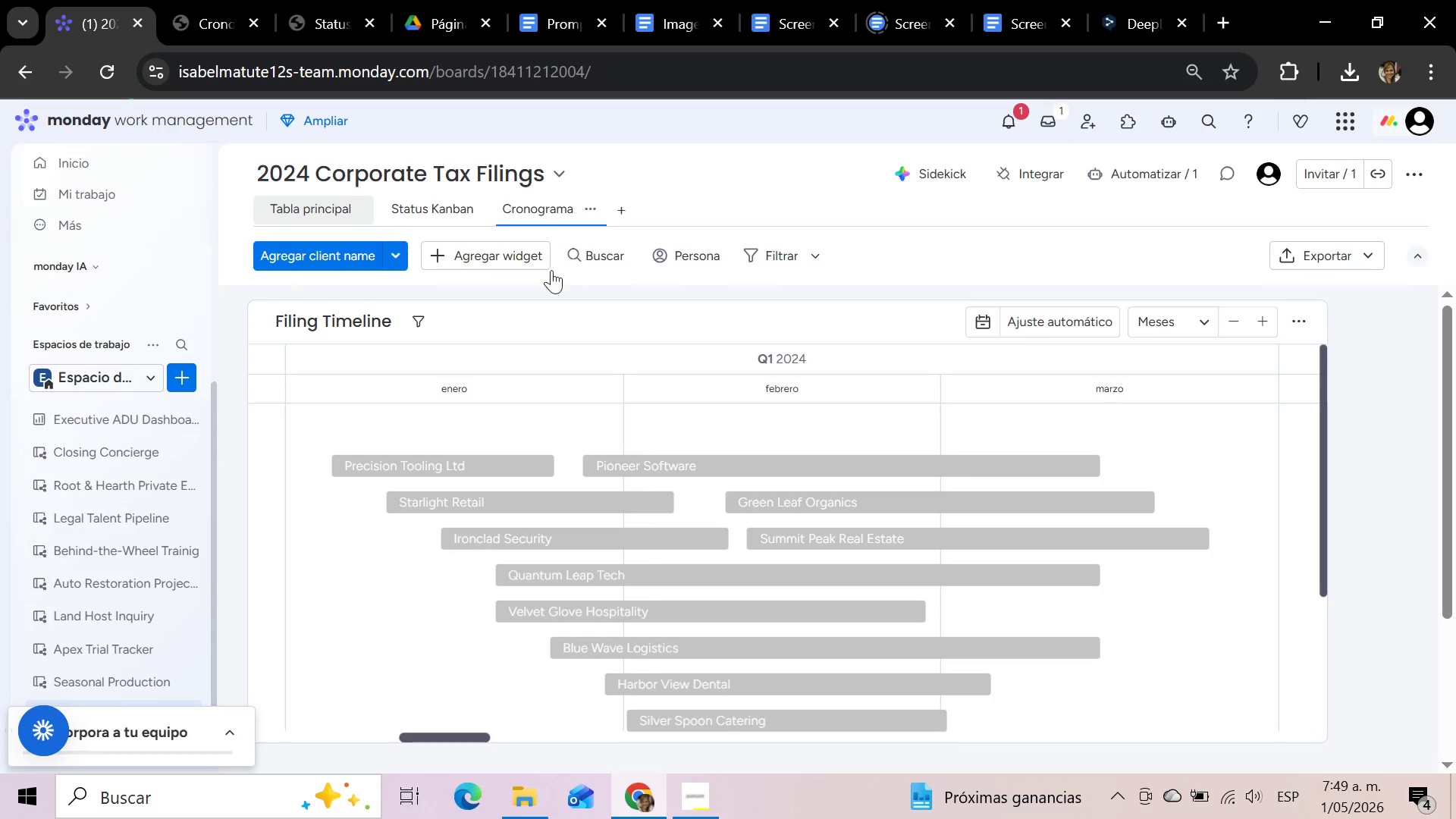 
mouse_move([727, 278])
 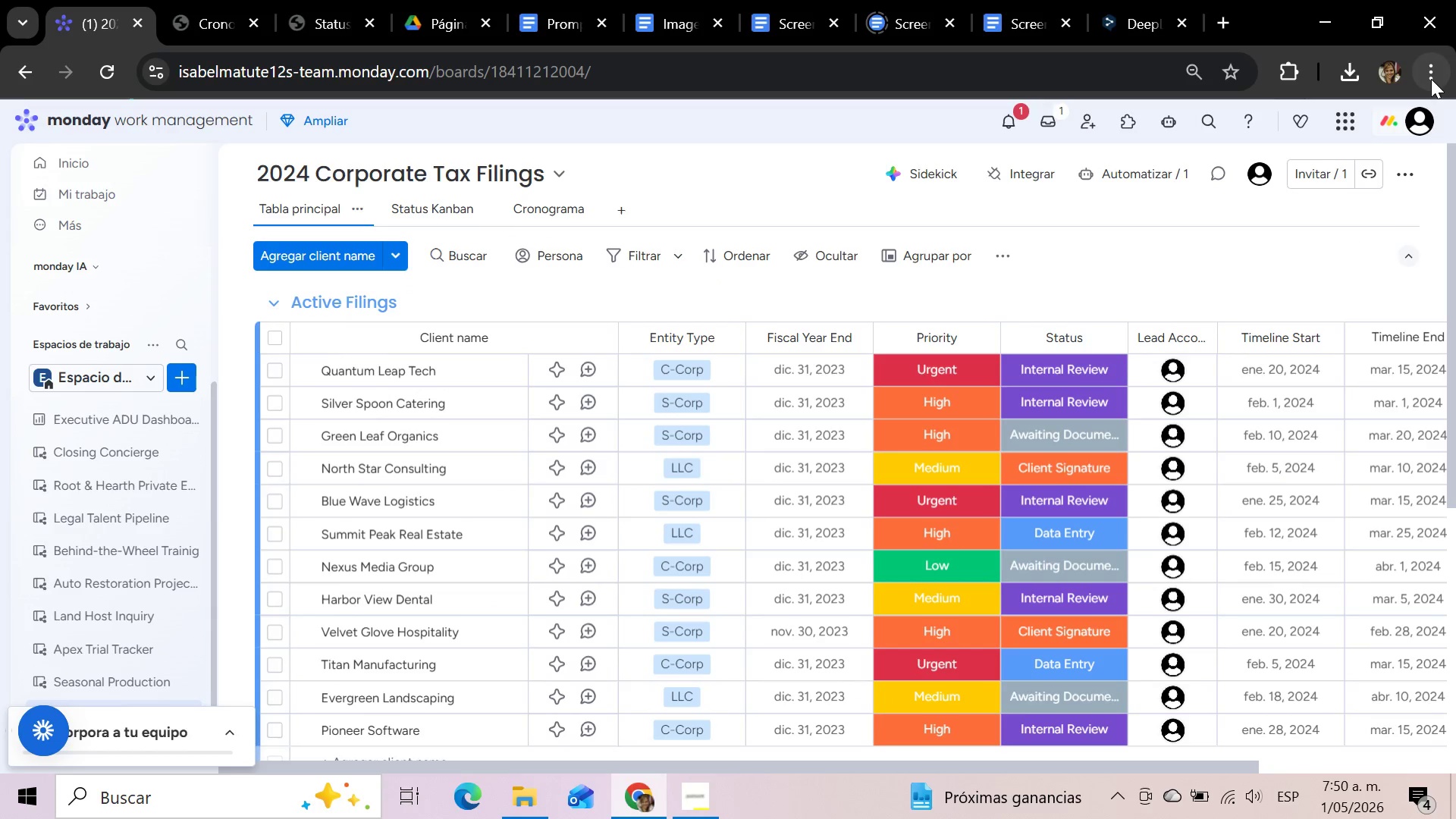 
left_click([1429, 79])
 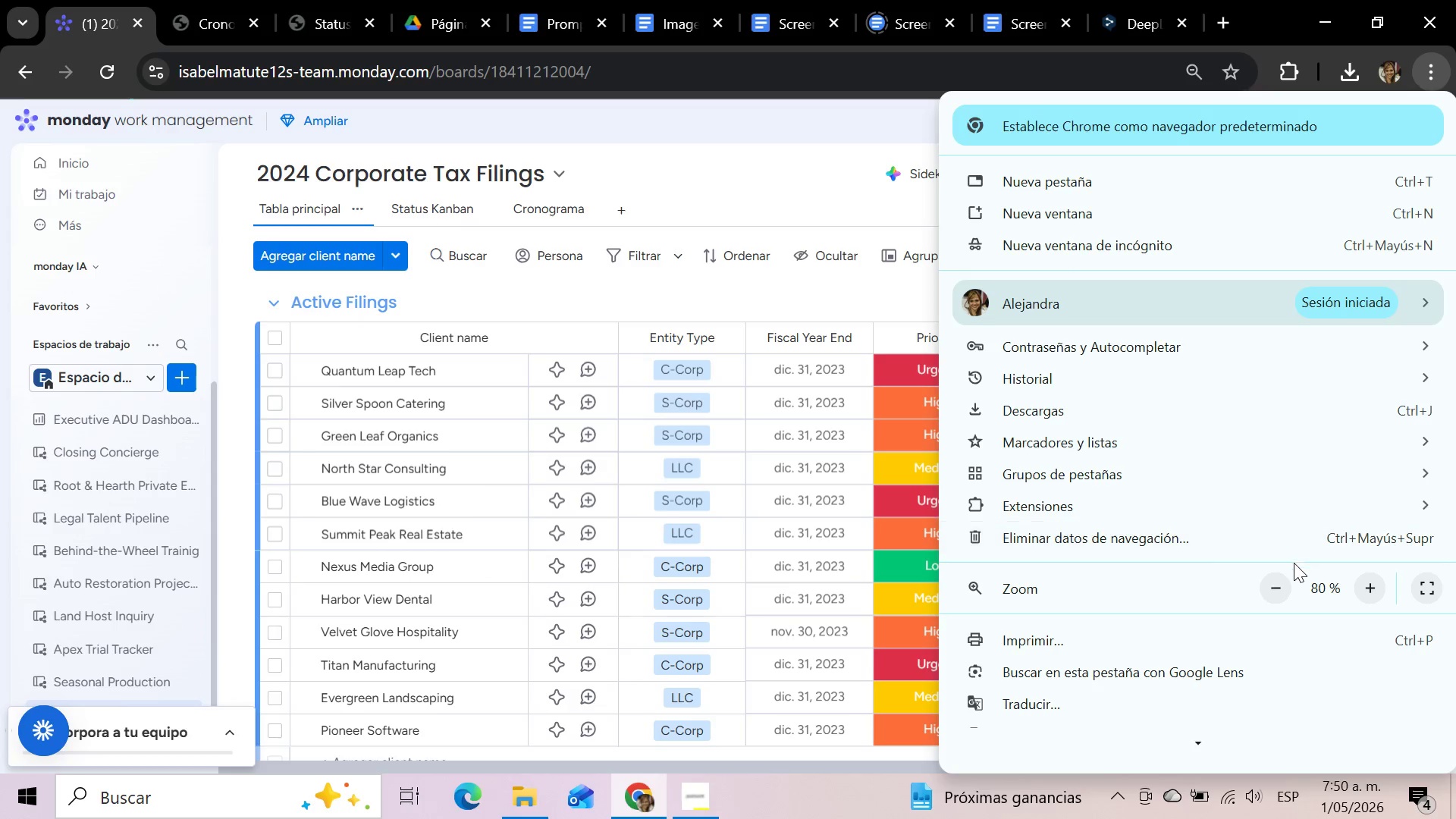 
left_click([1282, 585])
 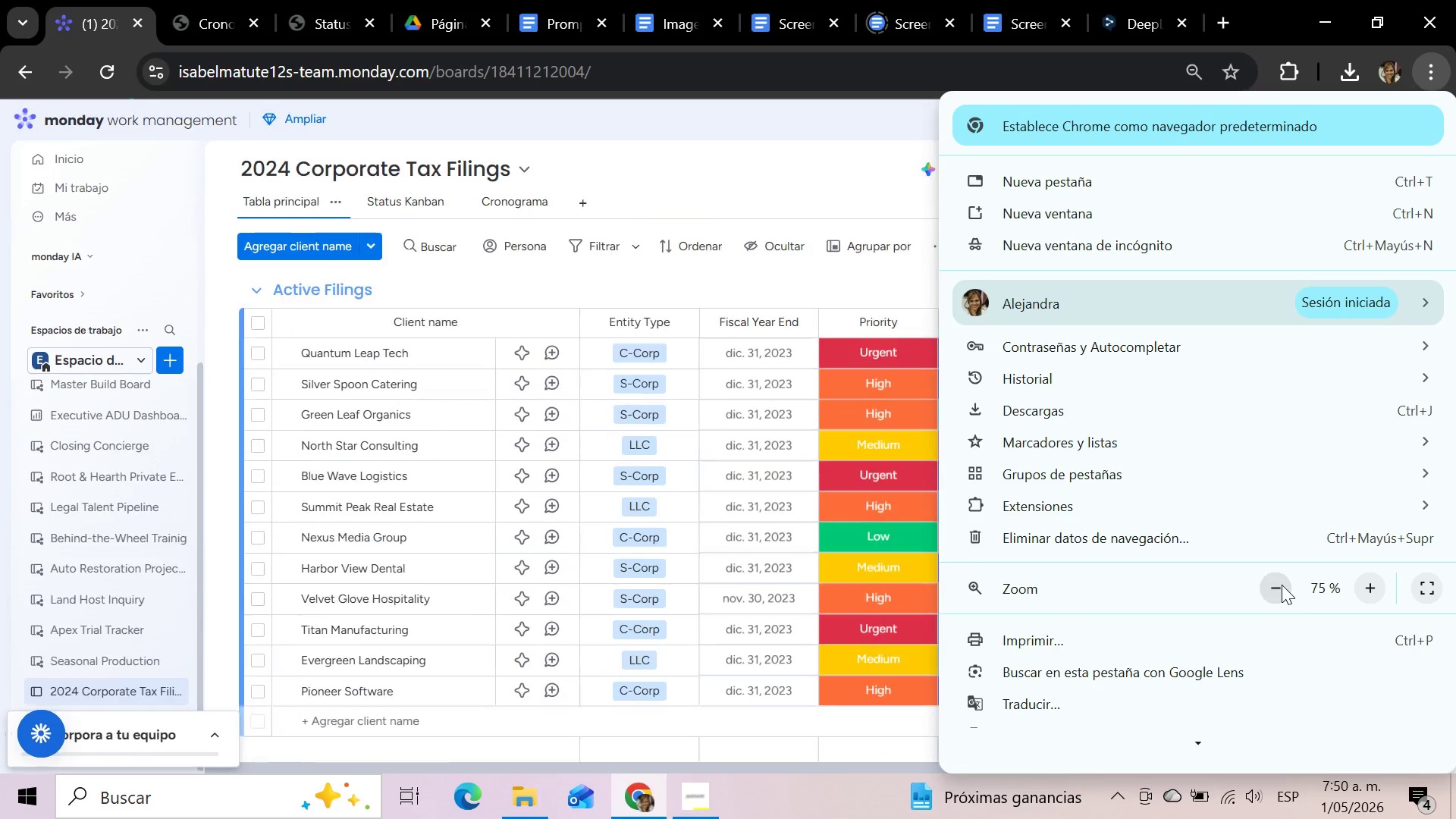 
left_click([1282, 585])
 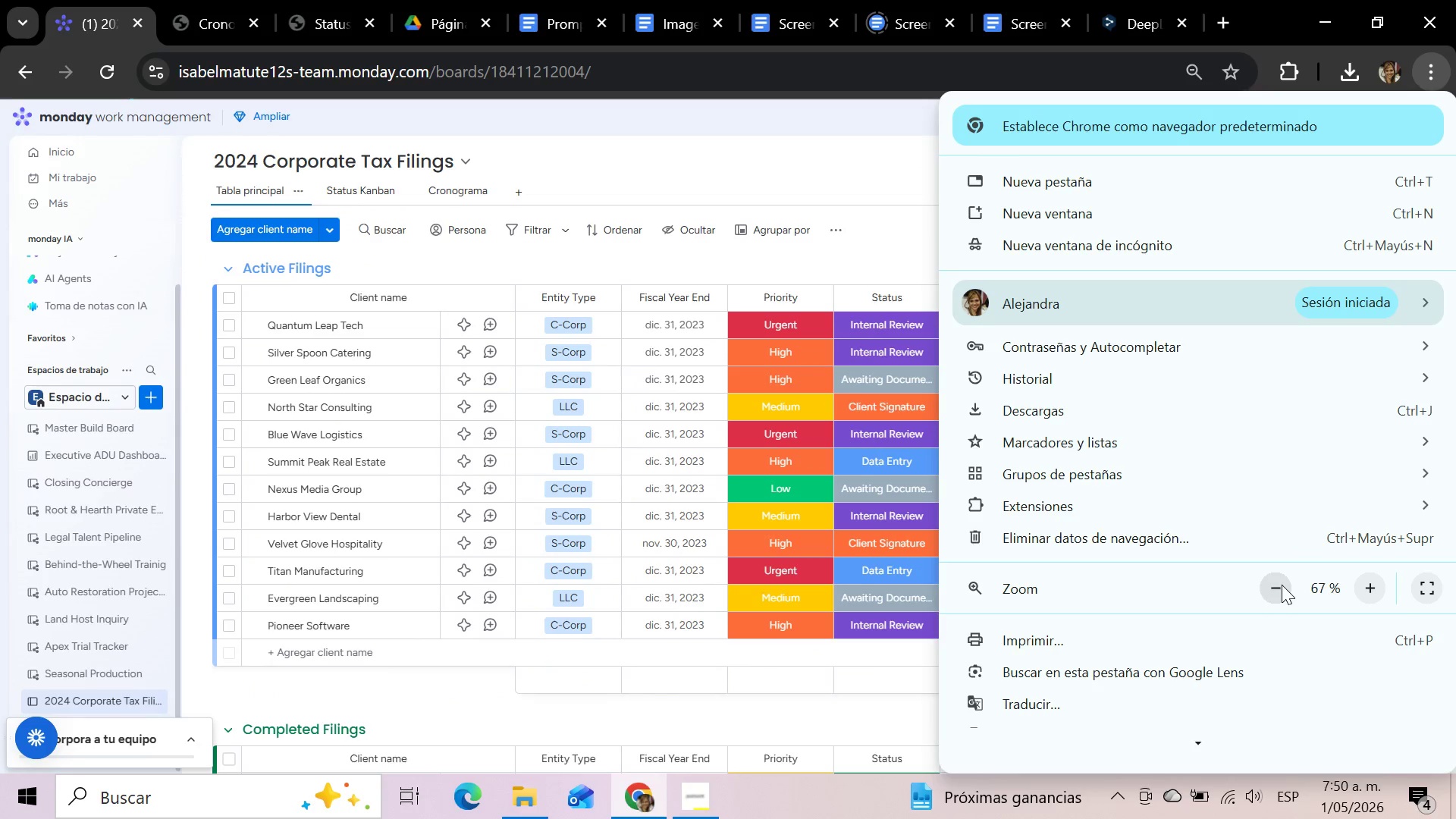 
left_click([1282, 585])
 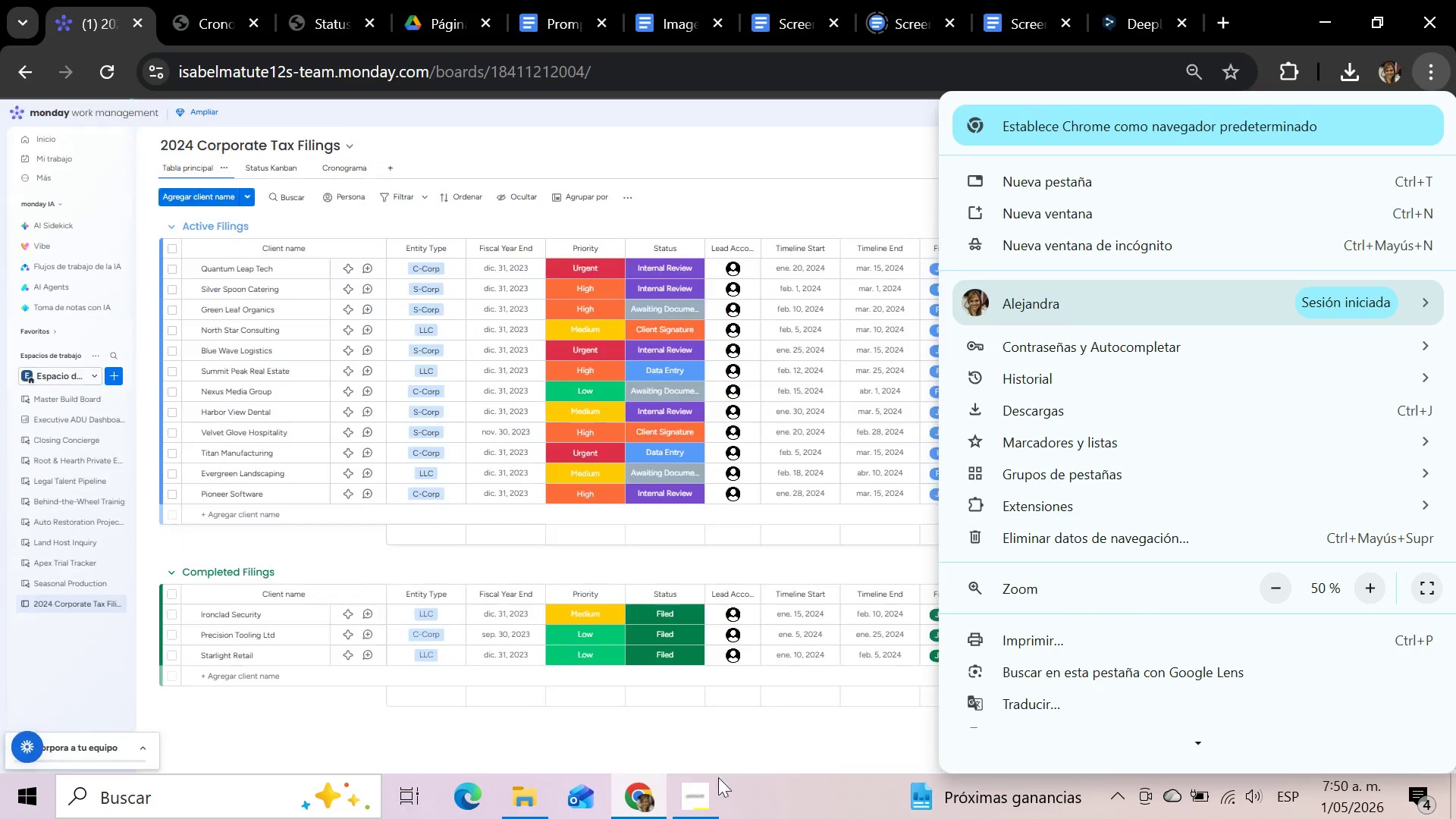 
left_click([701, 799])